 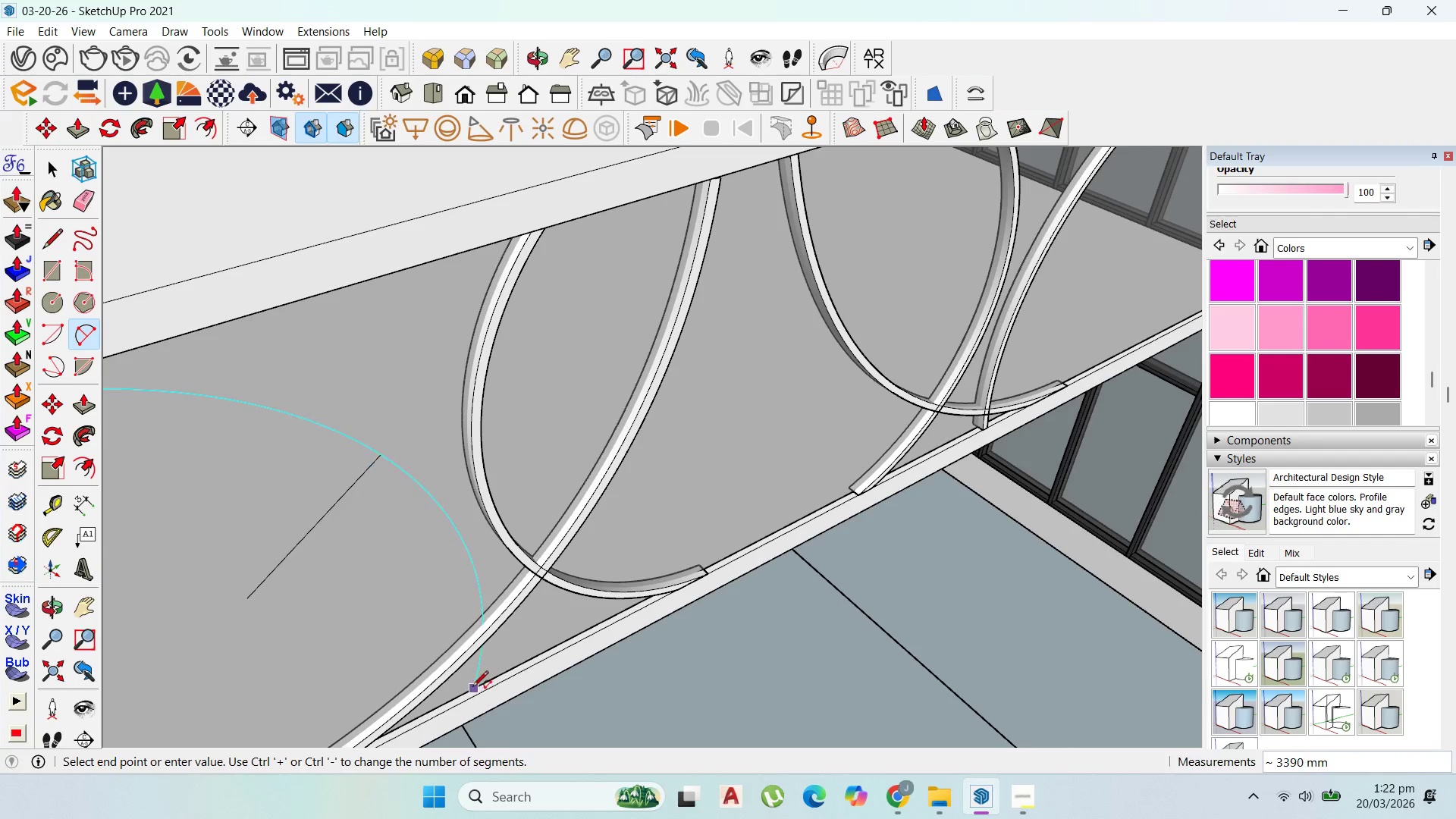 
left_click([470, 689])
 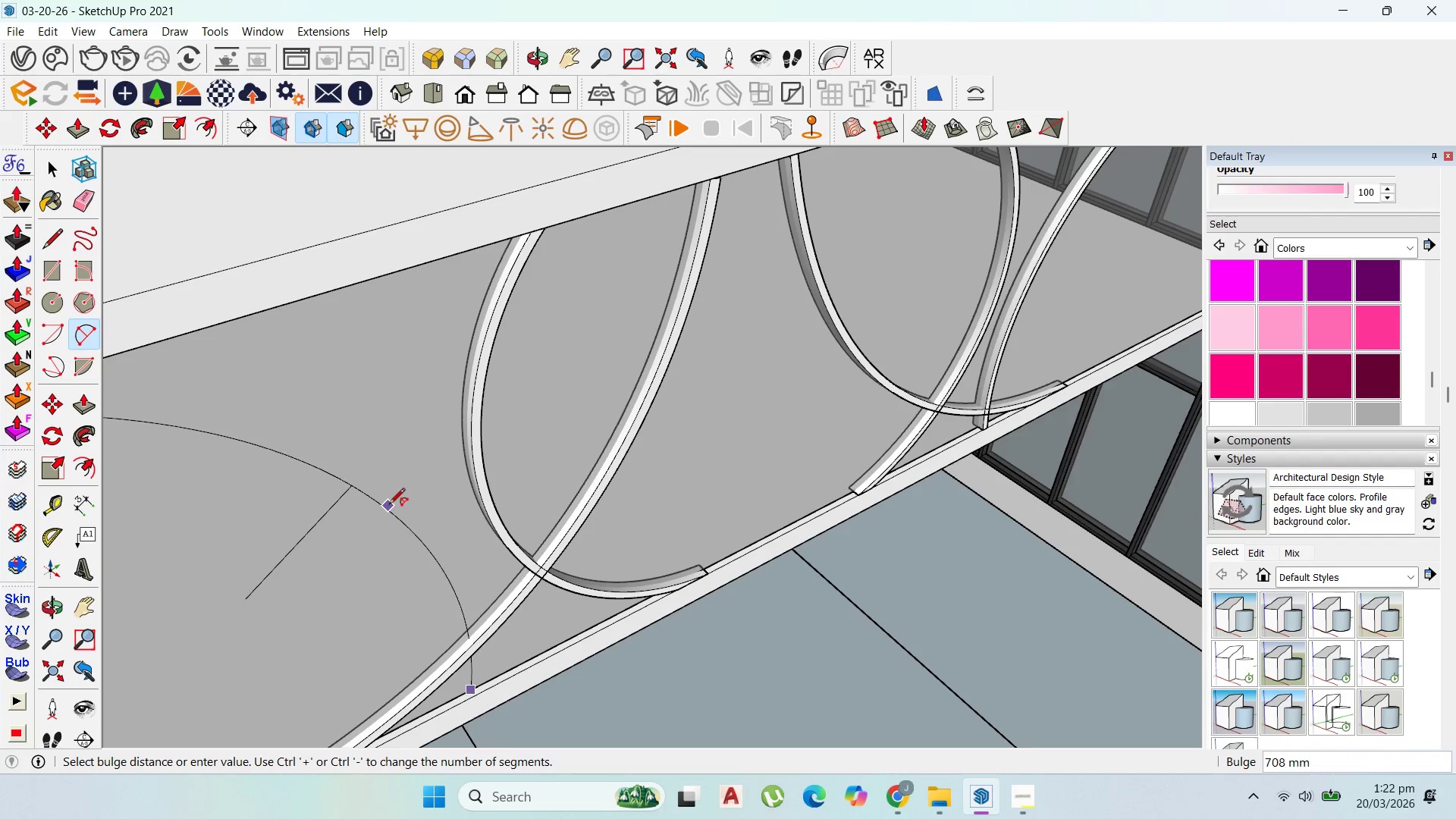 
left_click([390, 504])
 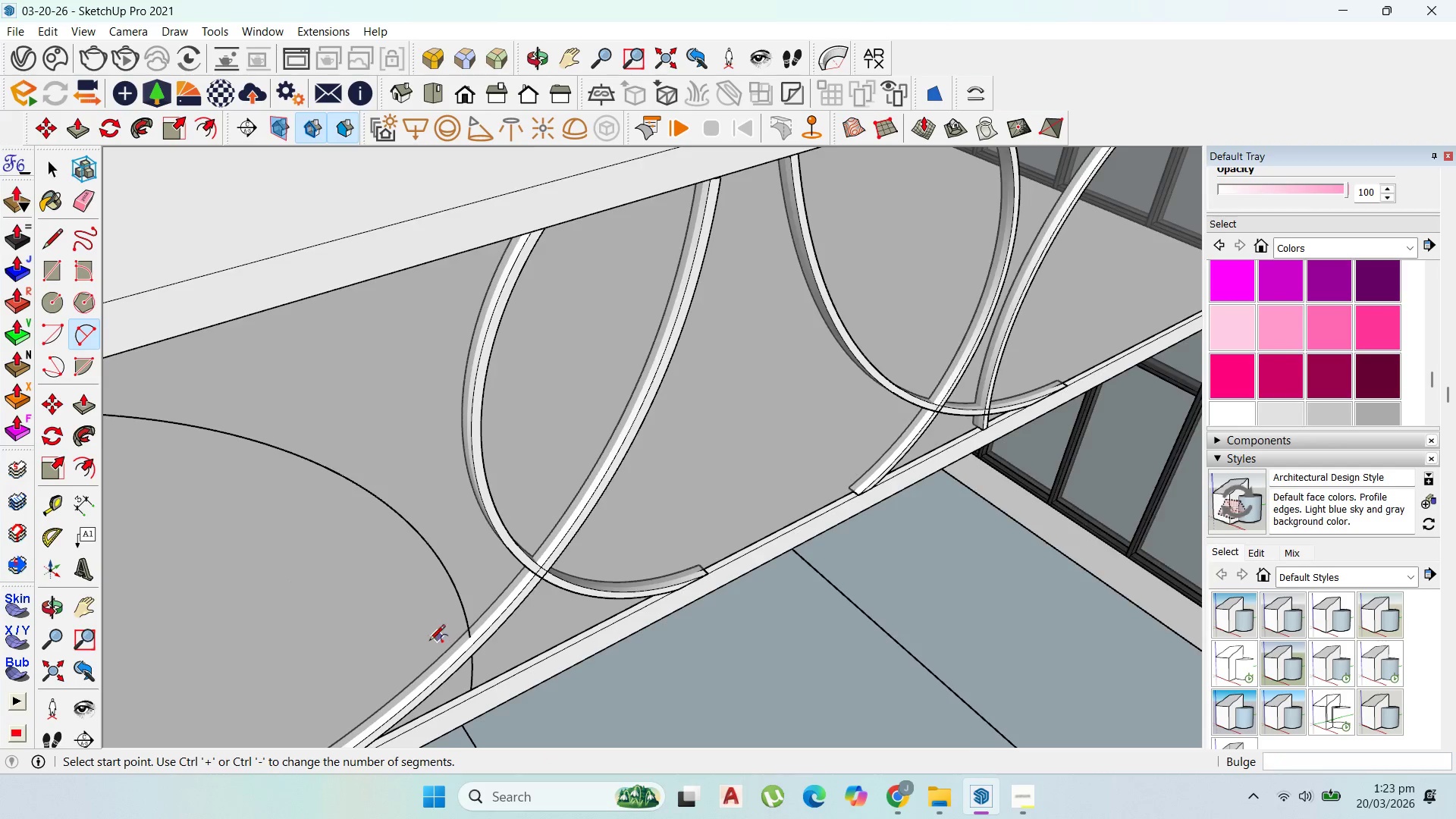 
scroll: coordinate [315, 532], scroll_direction: down, amount: 4.0
 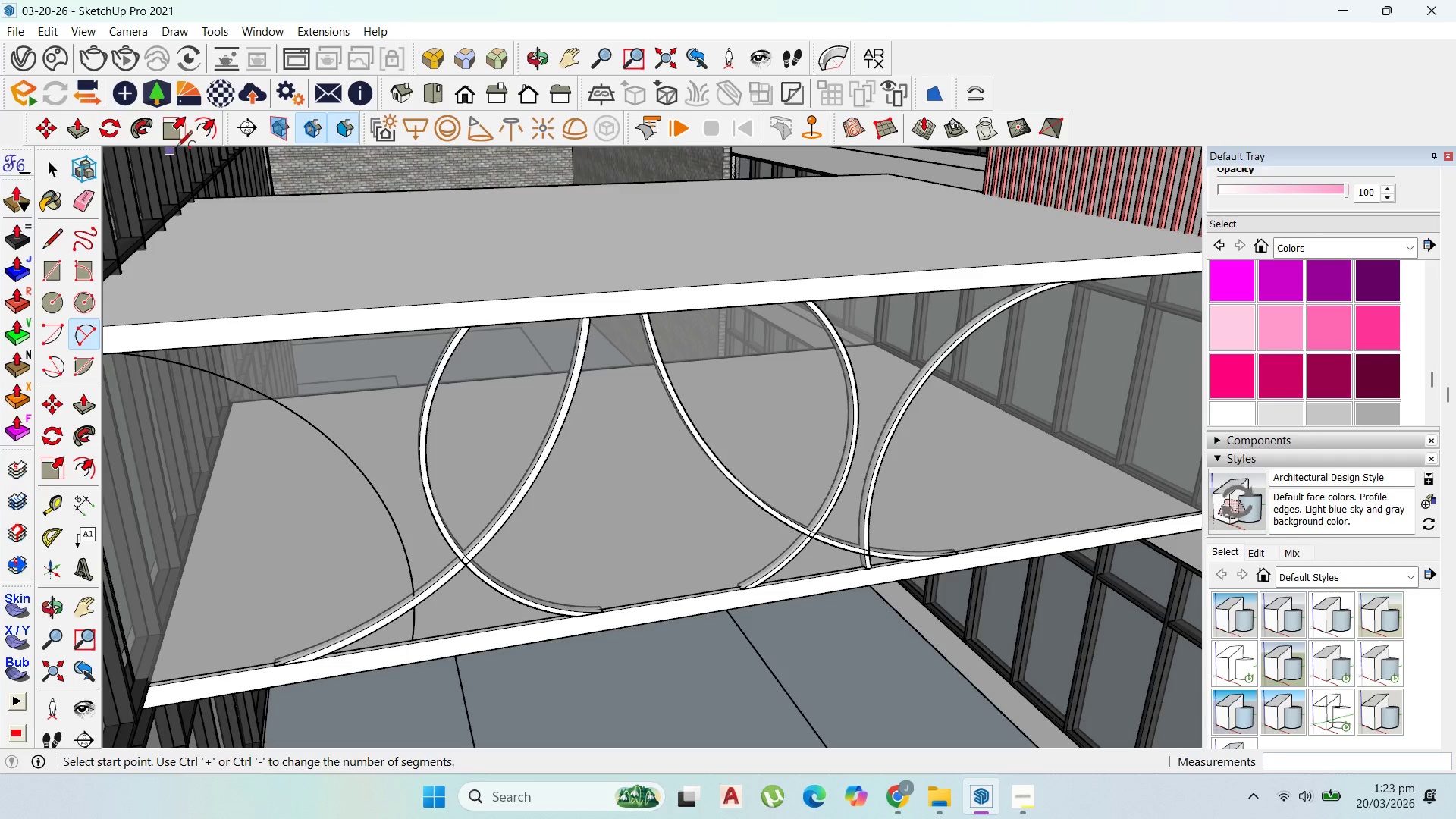 
left_click([198, 136])
 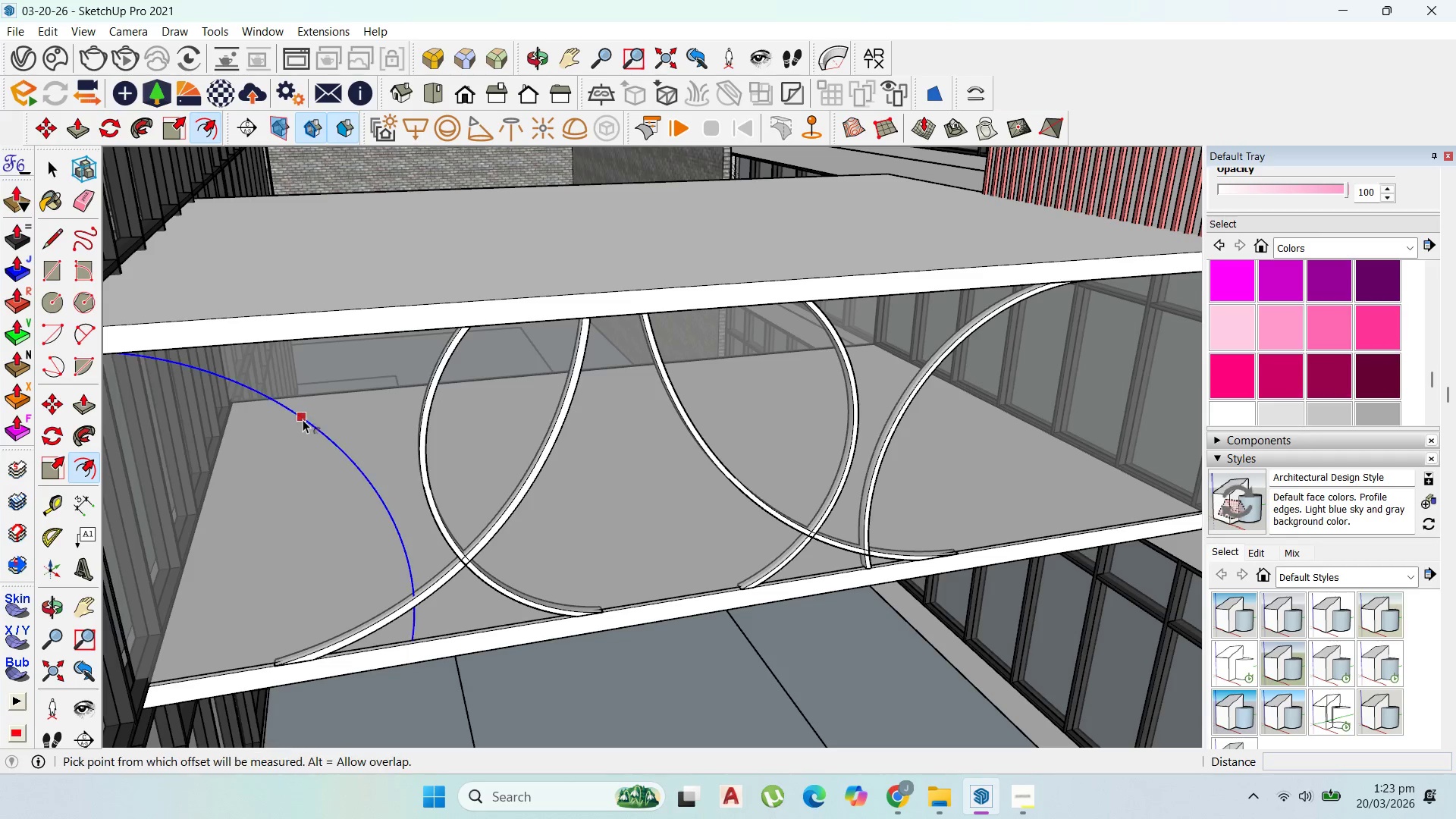 
left_click_drag(start_coordinate=[303, 419], to_coordinate=[315, 402])
 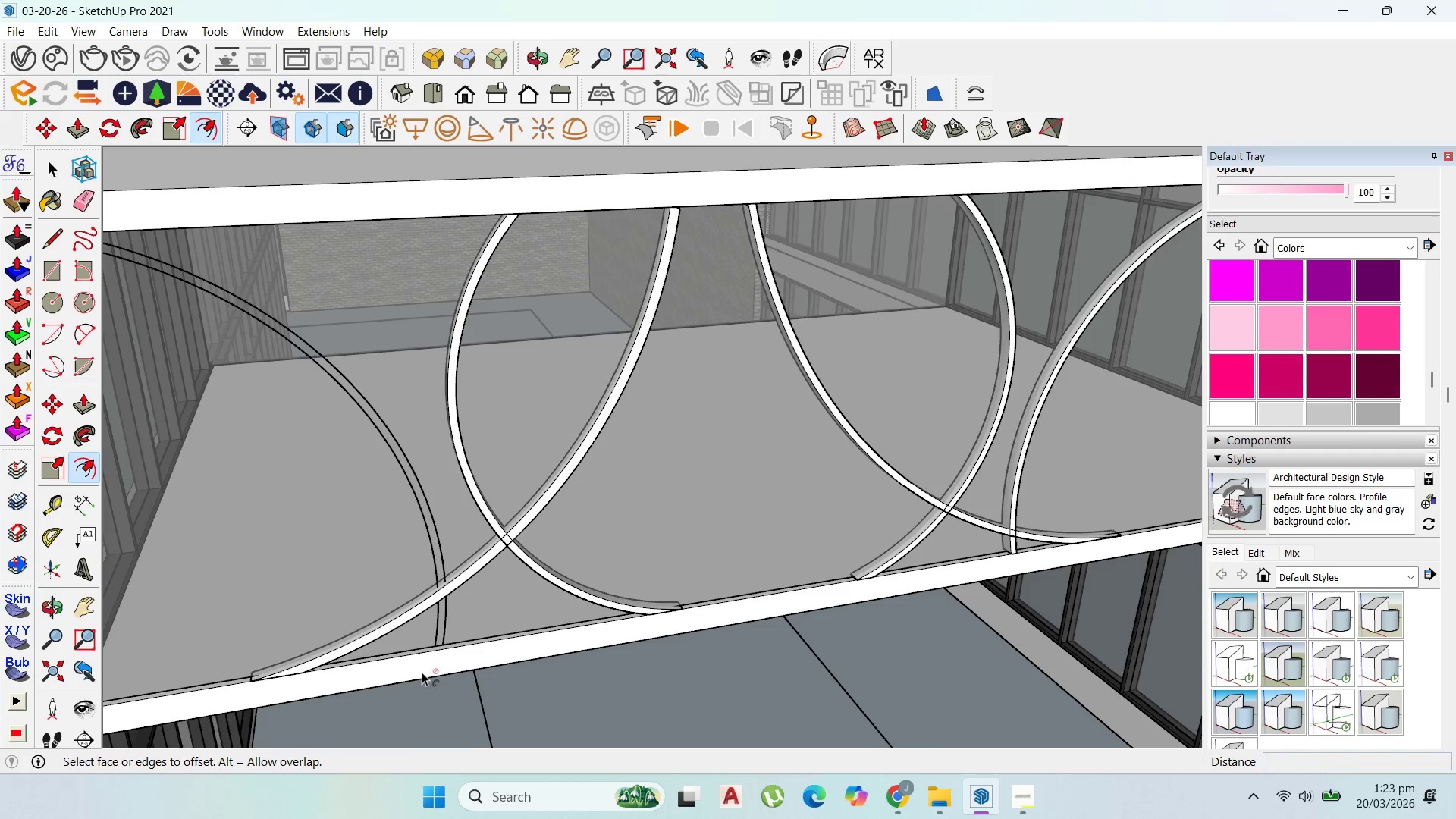 
key(5)
 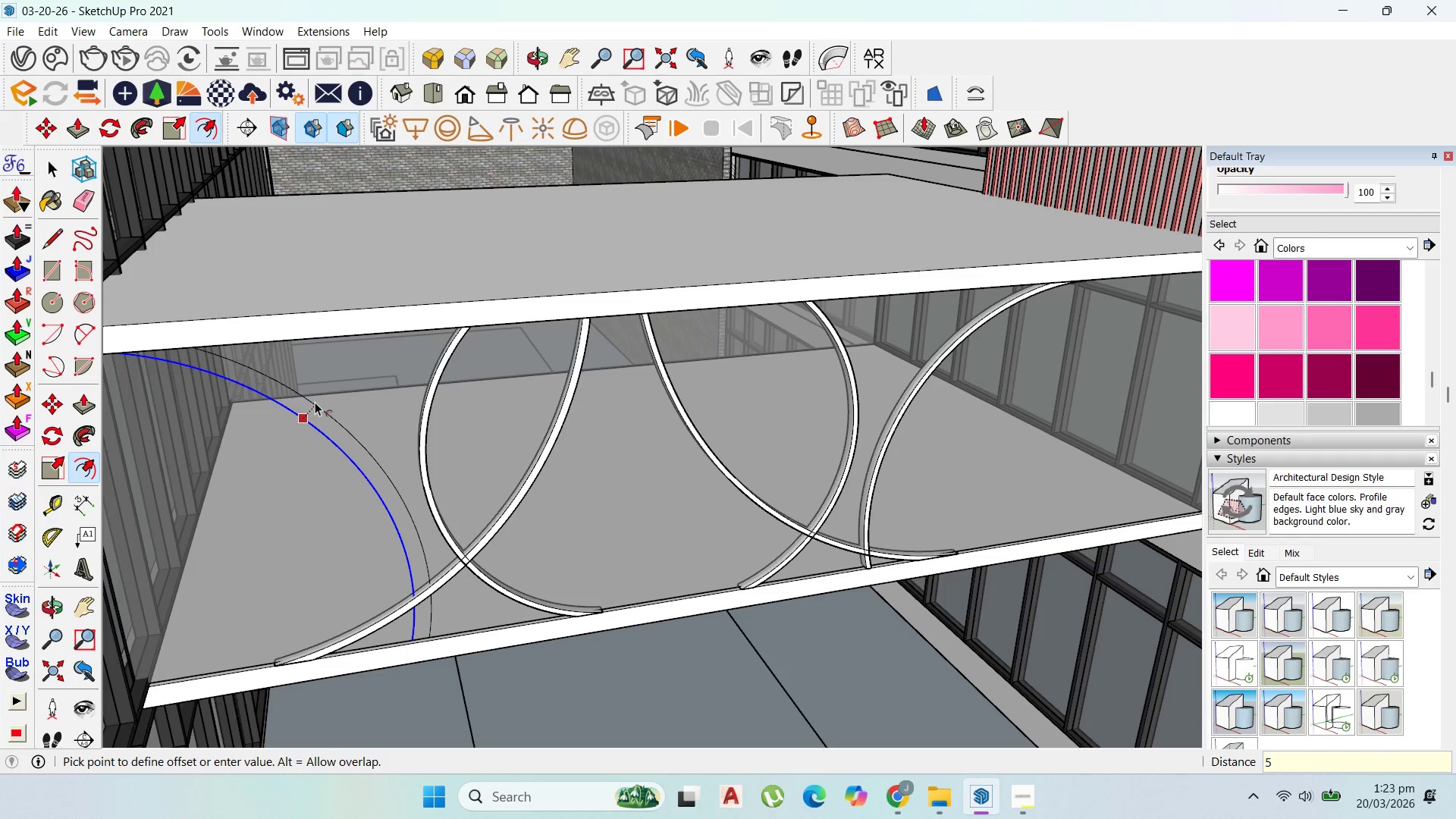 
key(0)
 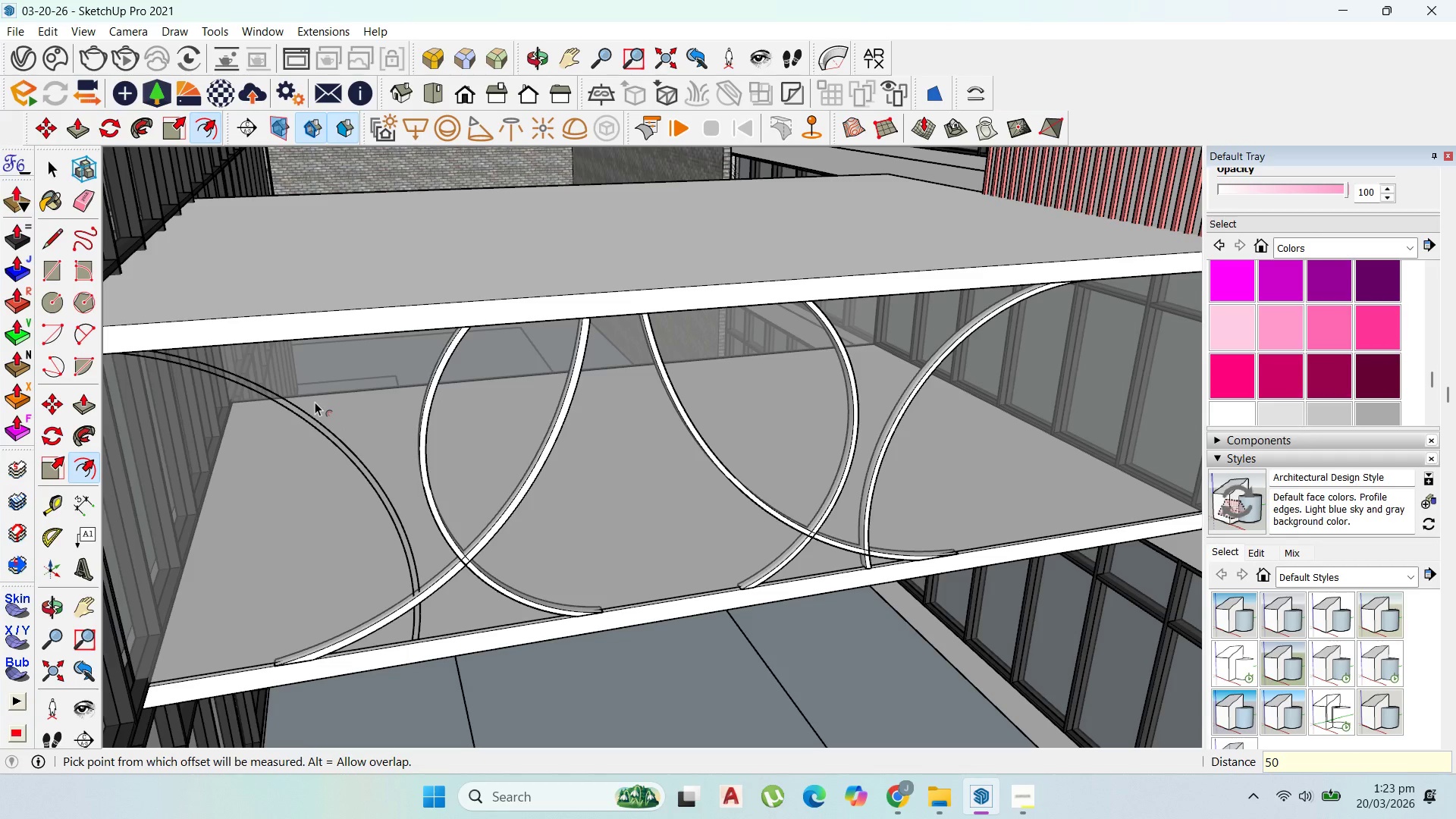 
key(Enter)
 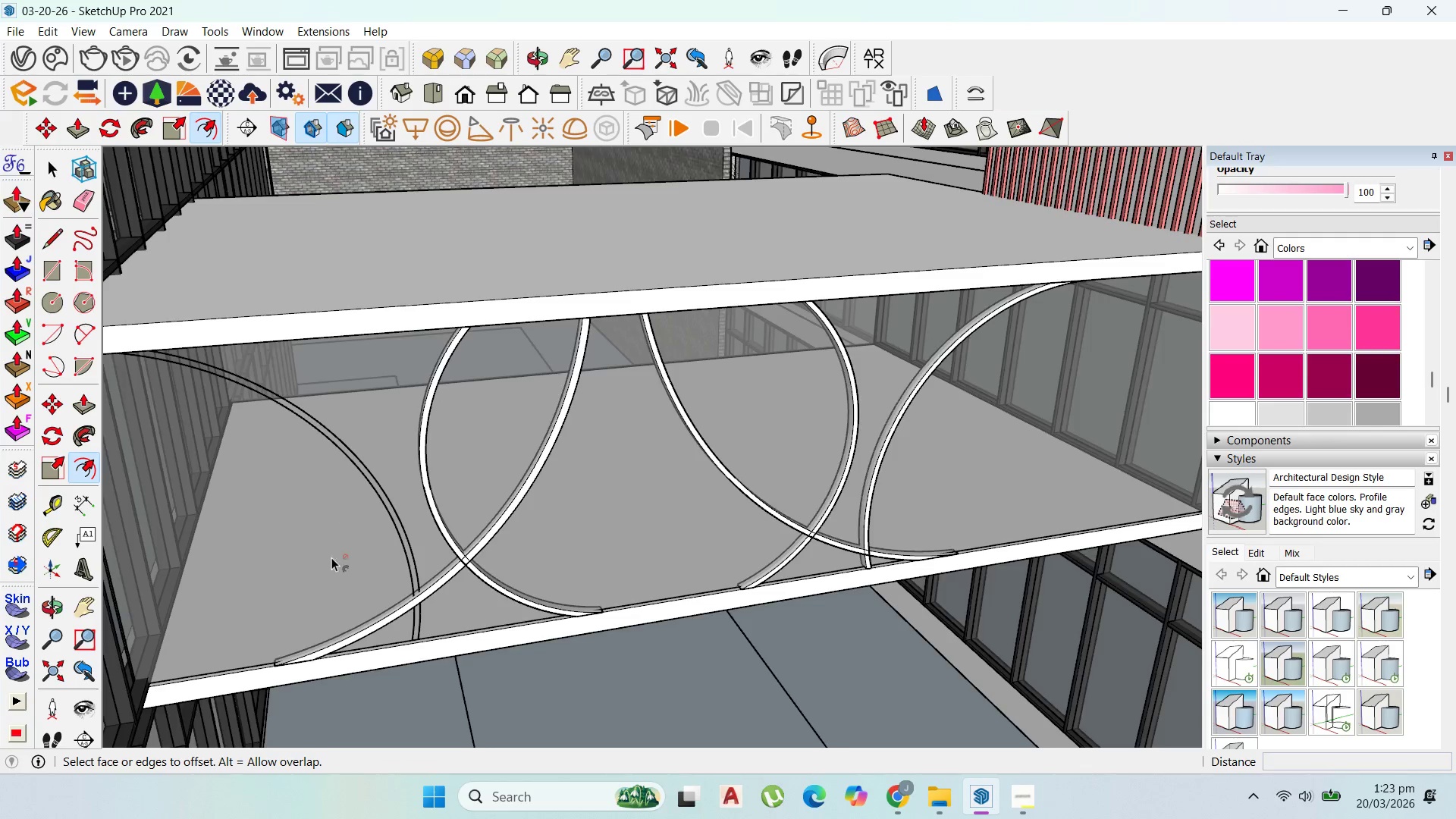 
scroll: coordinate [431, 645], scroll_direction: up, amount: 8.0
 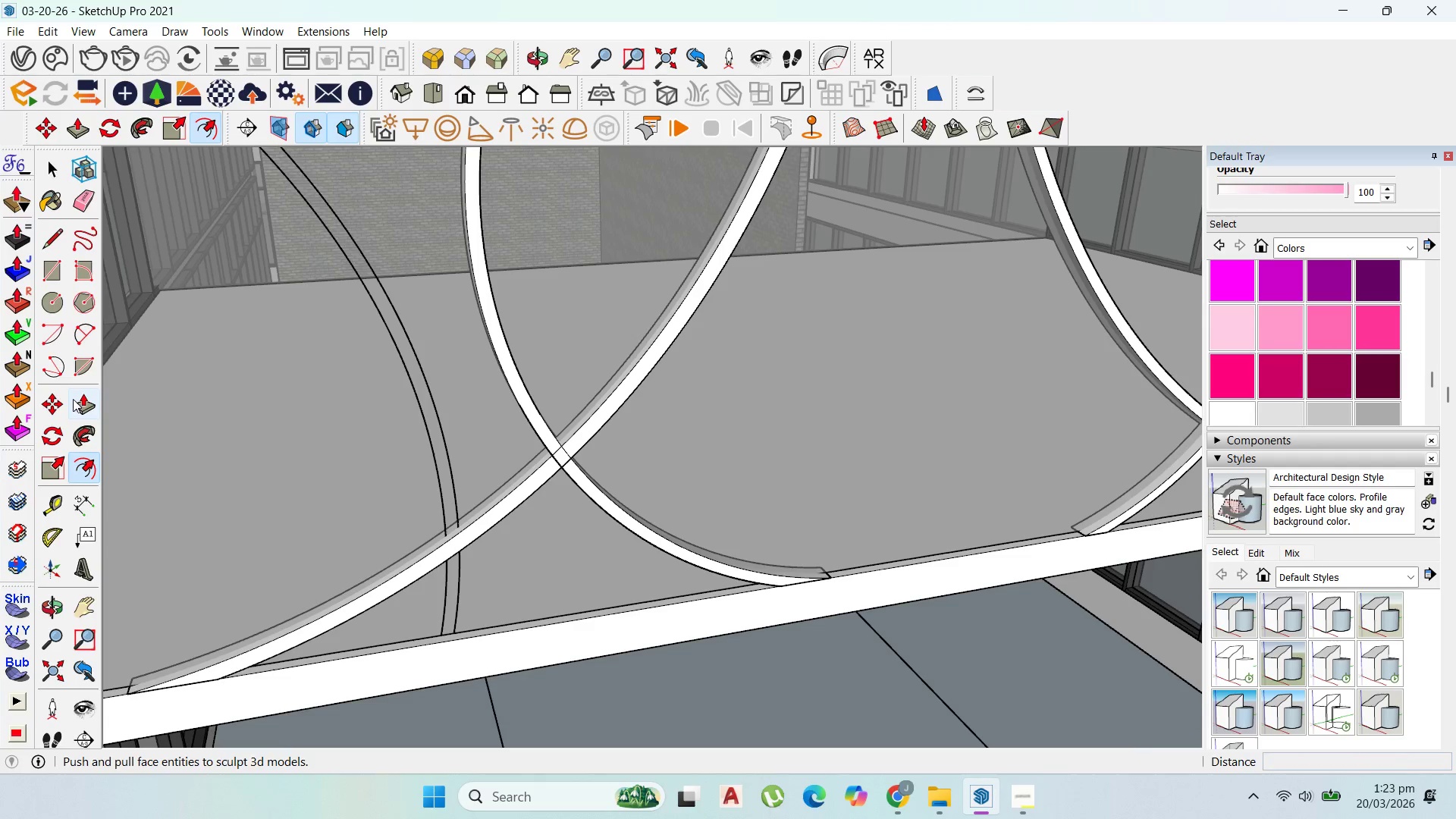 
left_click([60, 238])
 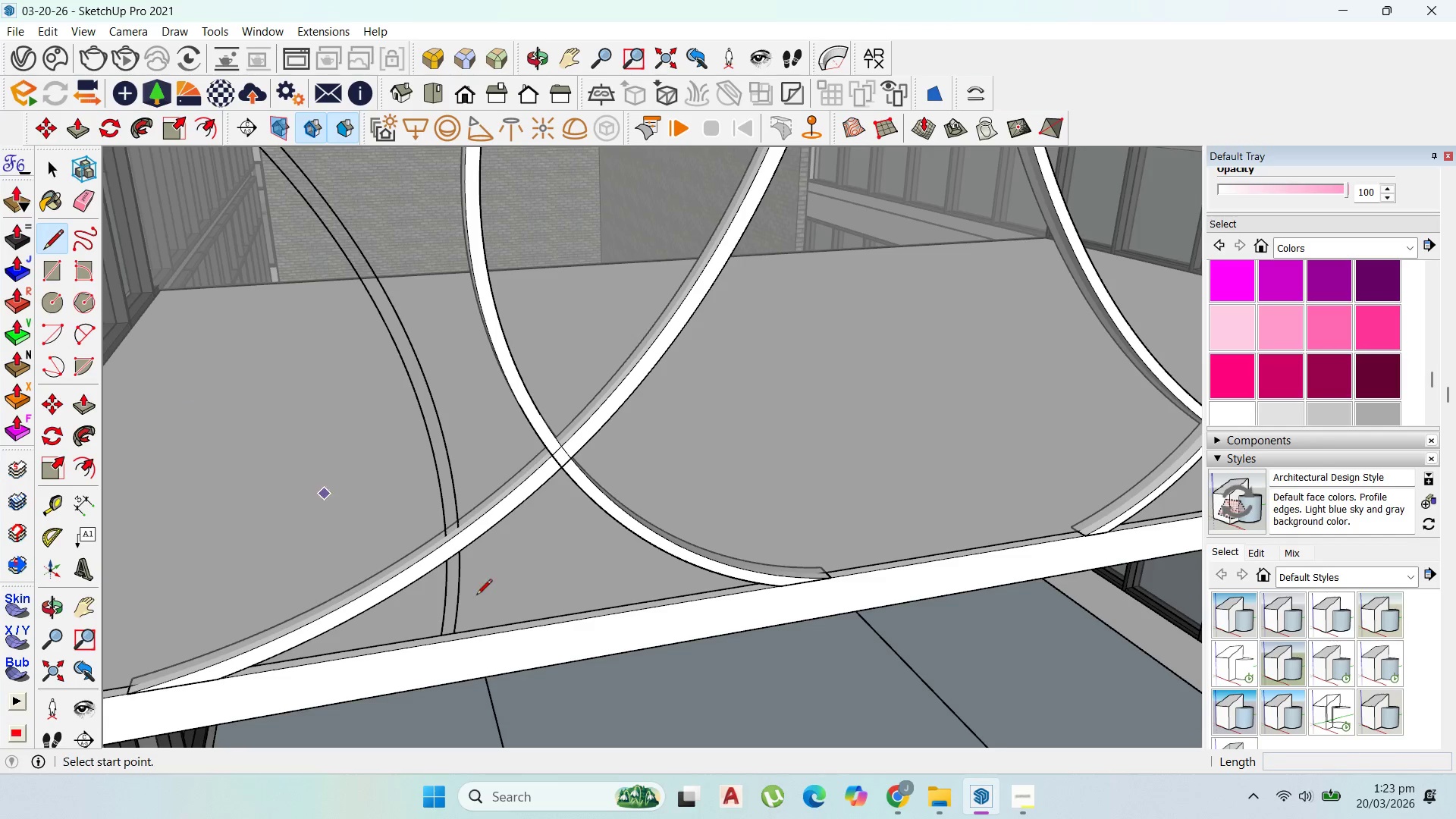 
scroll: coordinate [445, 649], scroll_direction: up, amount: 6.0
 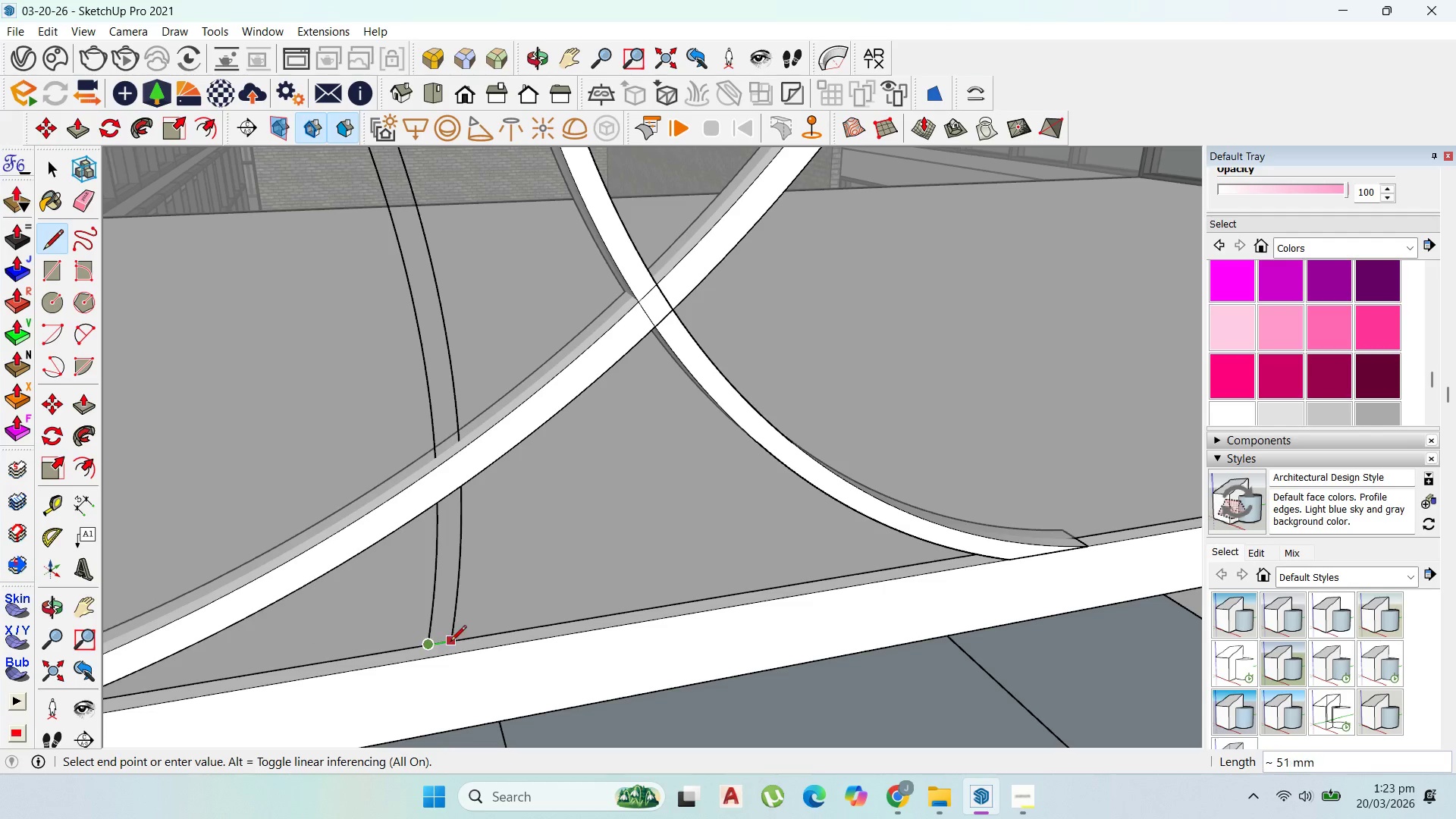 
left_click([450, 642])
 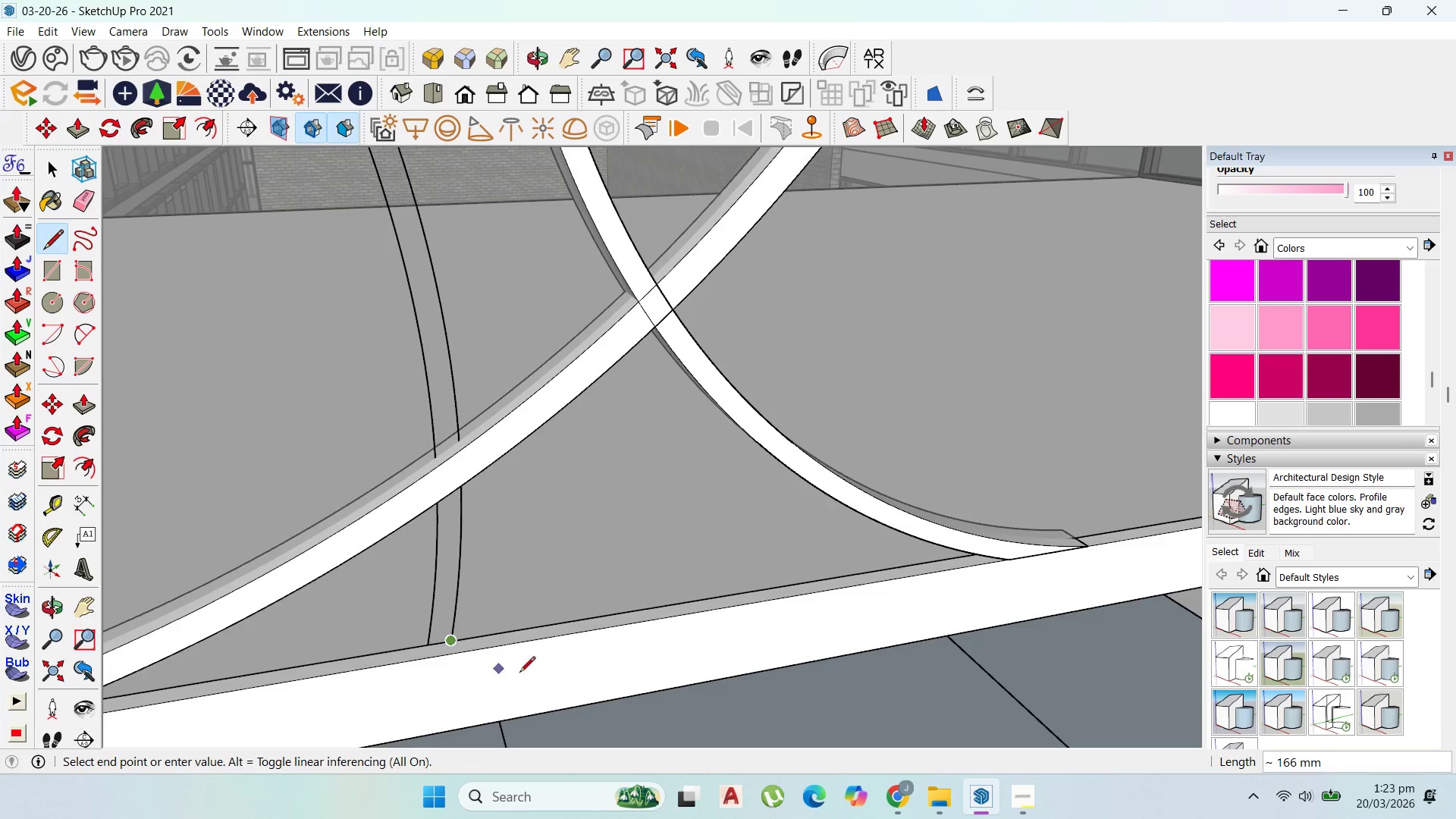 
scroll: coordinate [654, 687], scroll_direction: down, amount: 10.0
 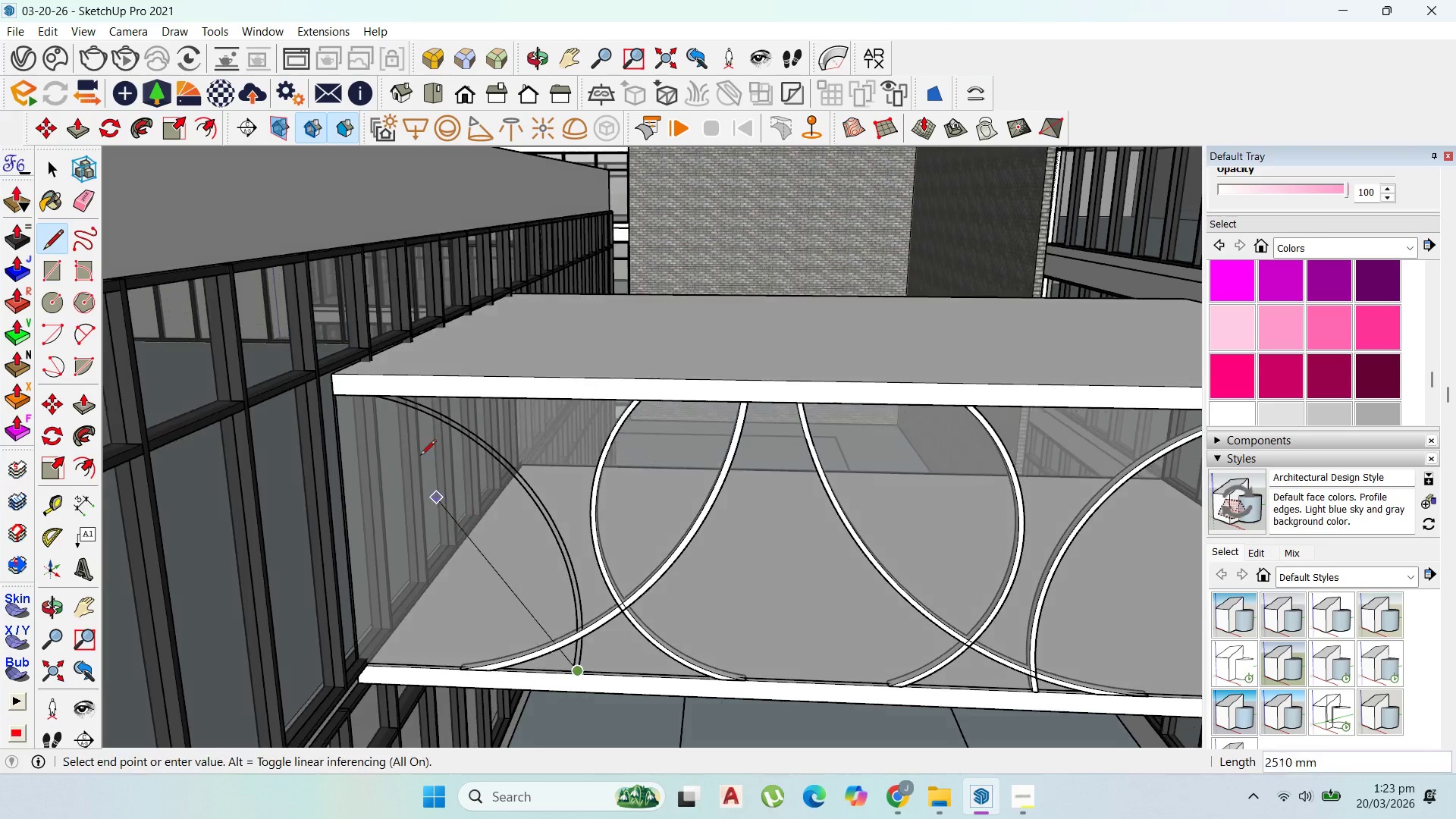 
scroll: coordinate [343, 394], scroll_direction: up, amount: 4.0
 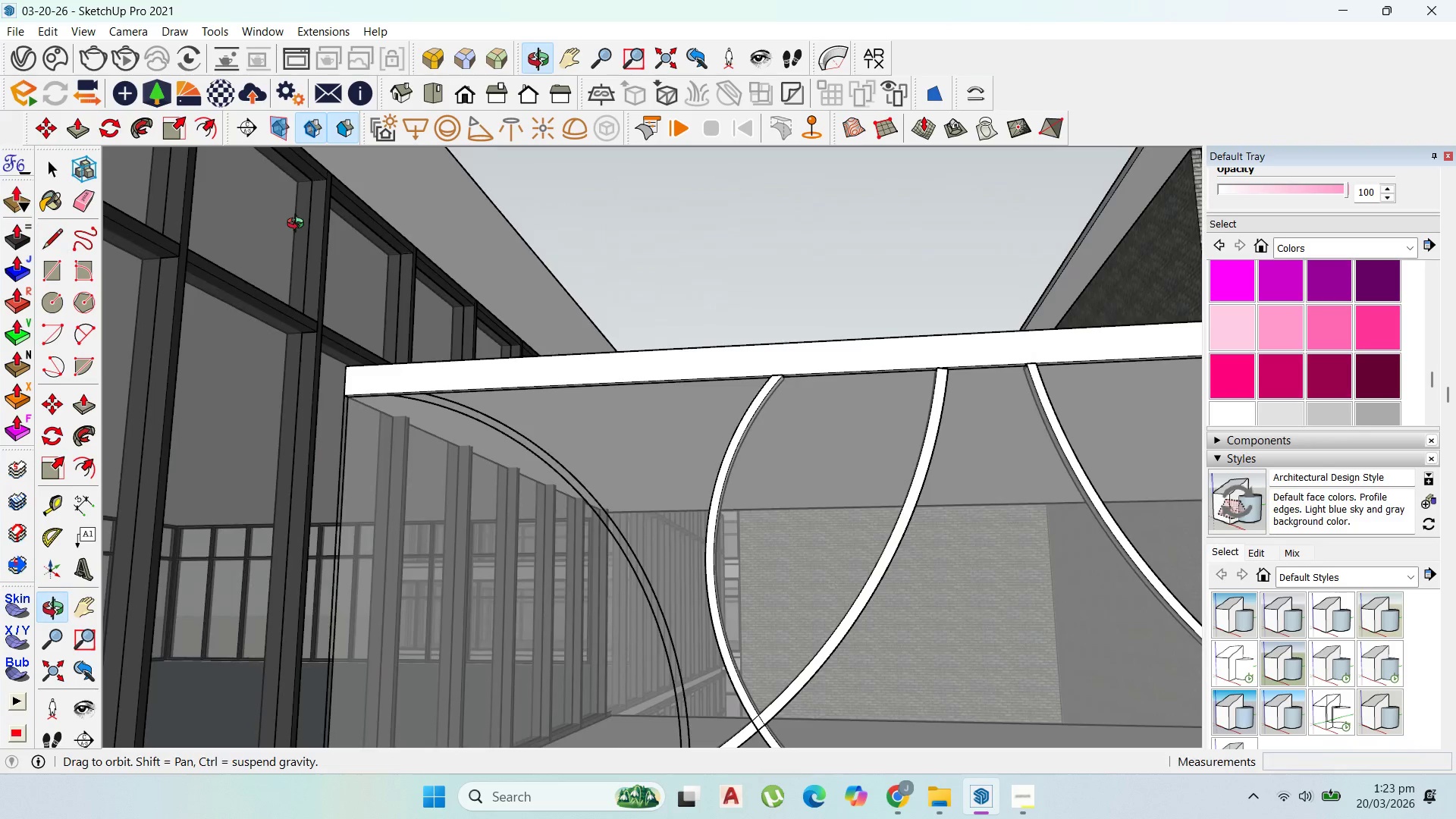 
key(Escape)
 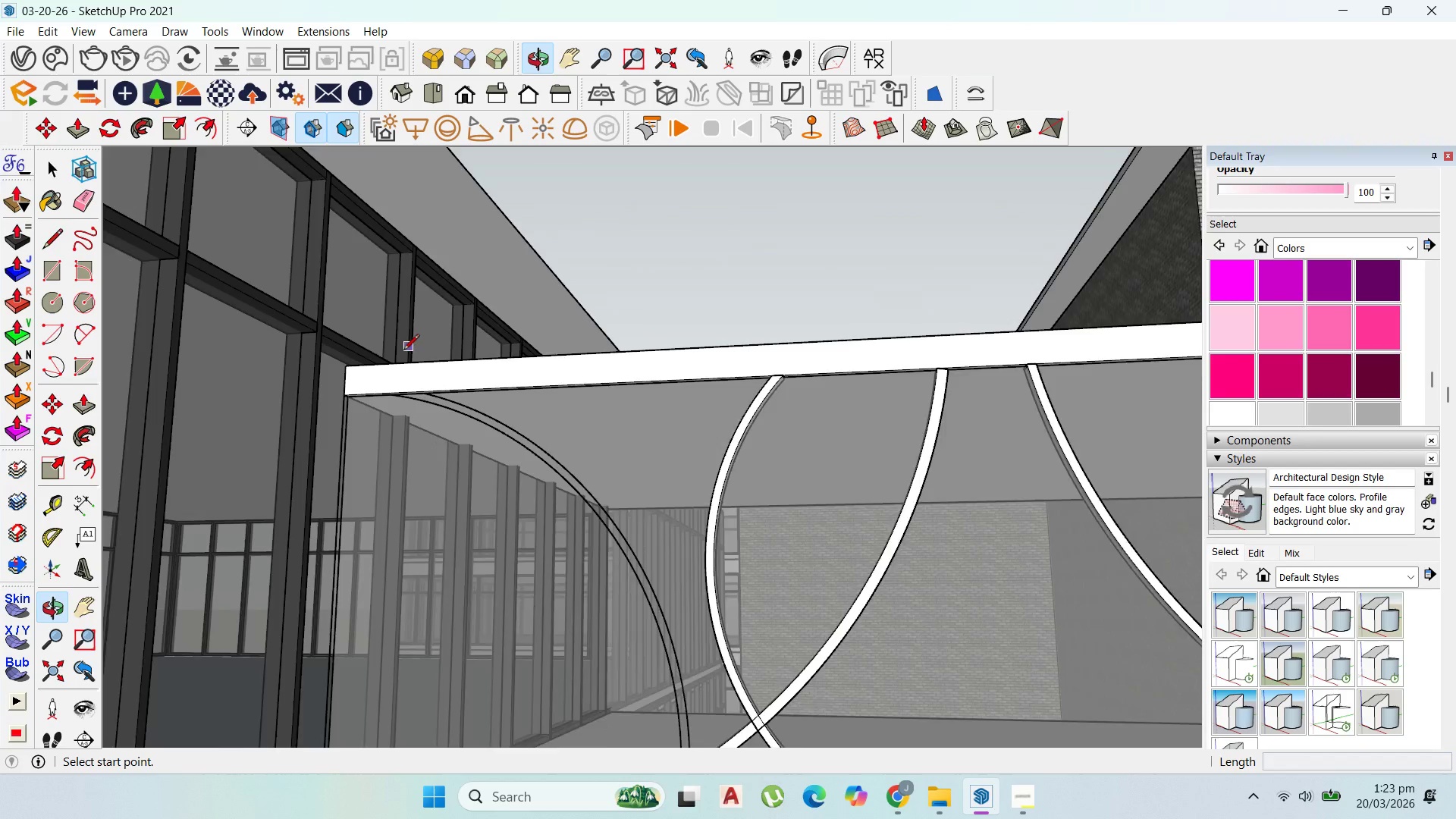 
scroll: coordinate [412, 417], scroll_direction: up, amount: 7.0
 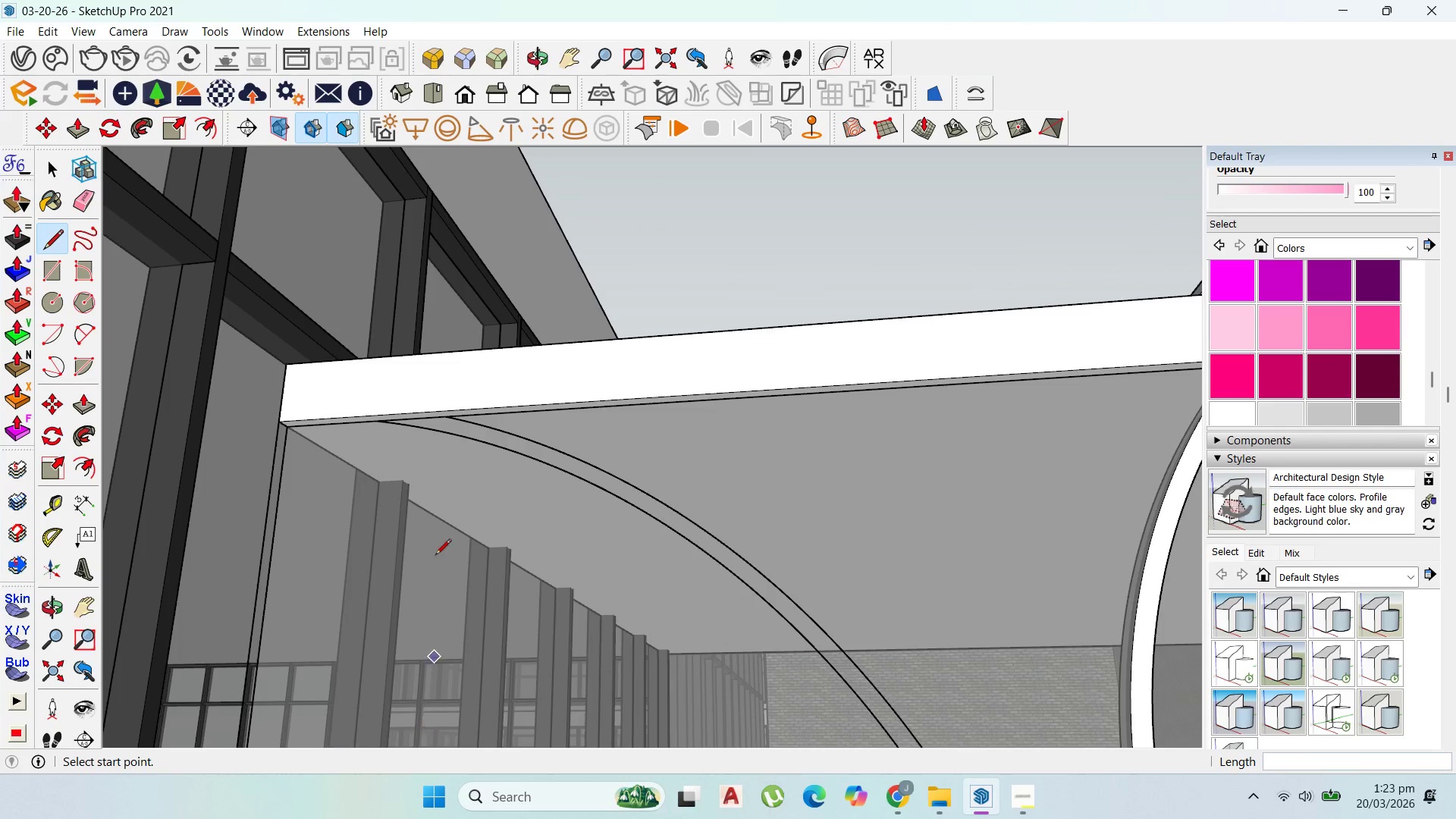 
left_click([378, 426])
 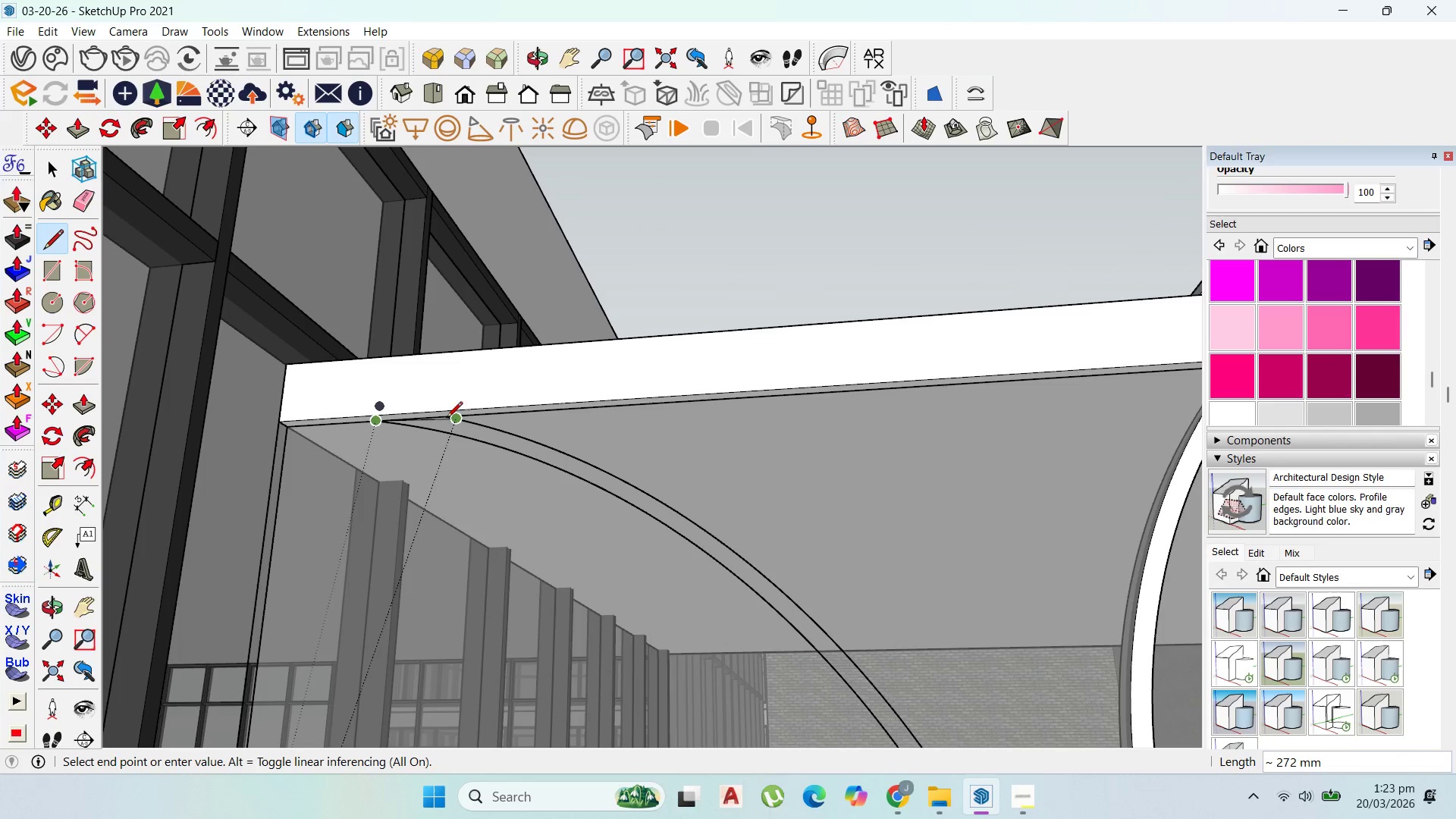 
scroll: coordinate [451, 415], scroll_direction: up, amount: 5.0
 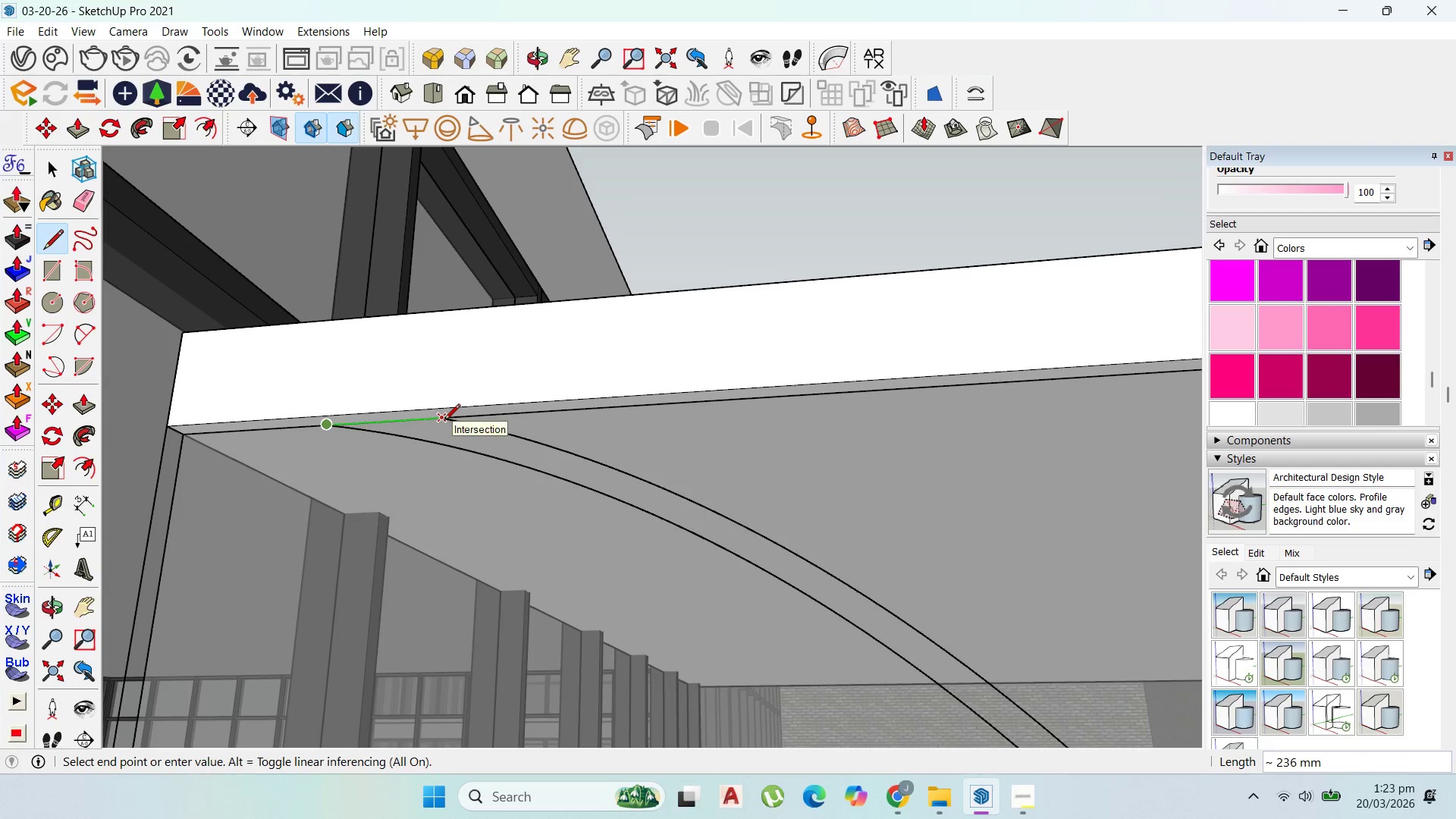 
left_click([444, 421])
 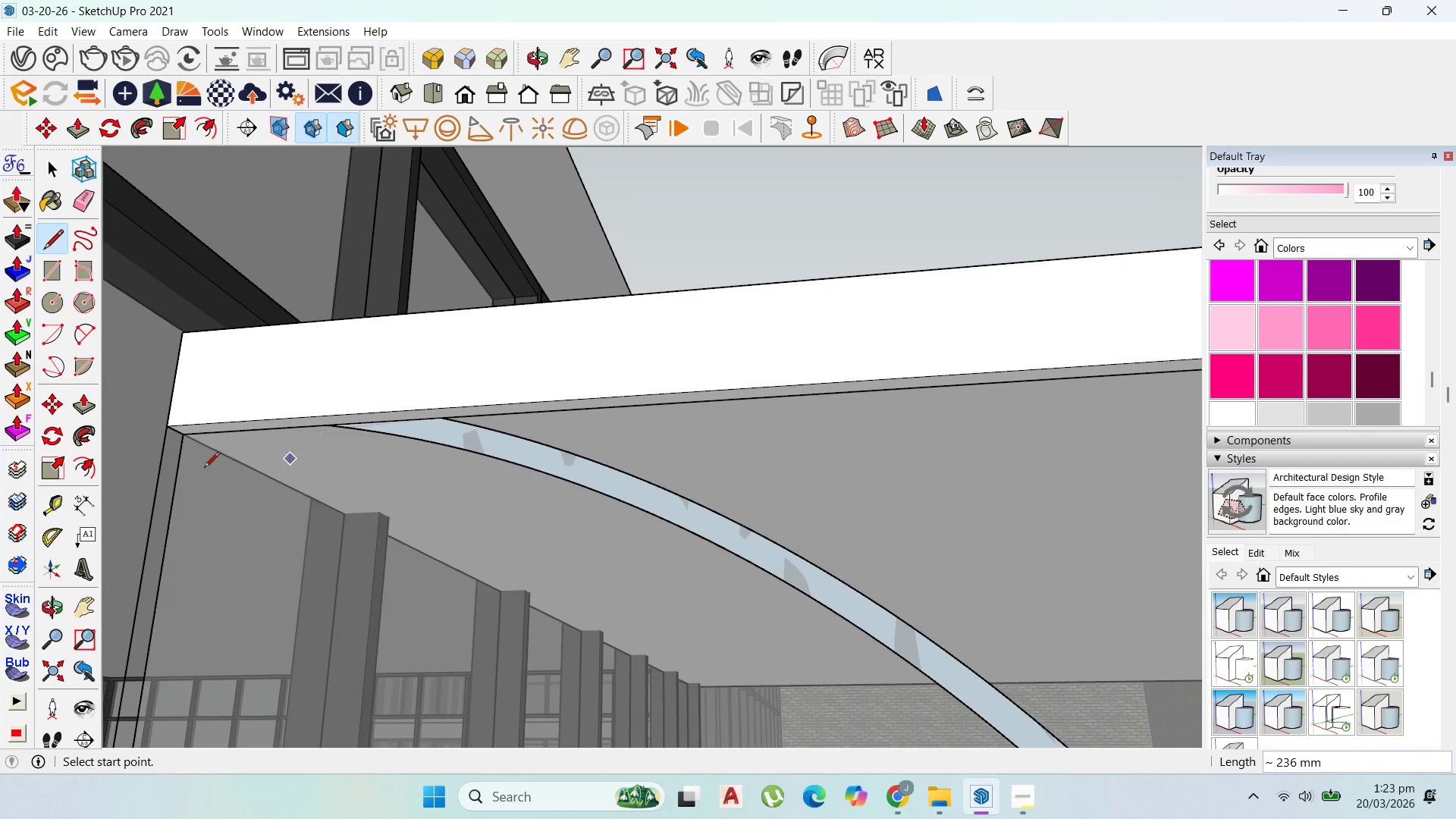 
scroll: coordinate [204, 472], scroll_direction: down, amount: 5.0
 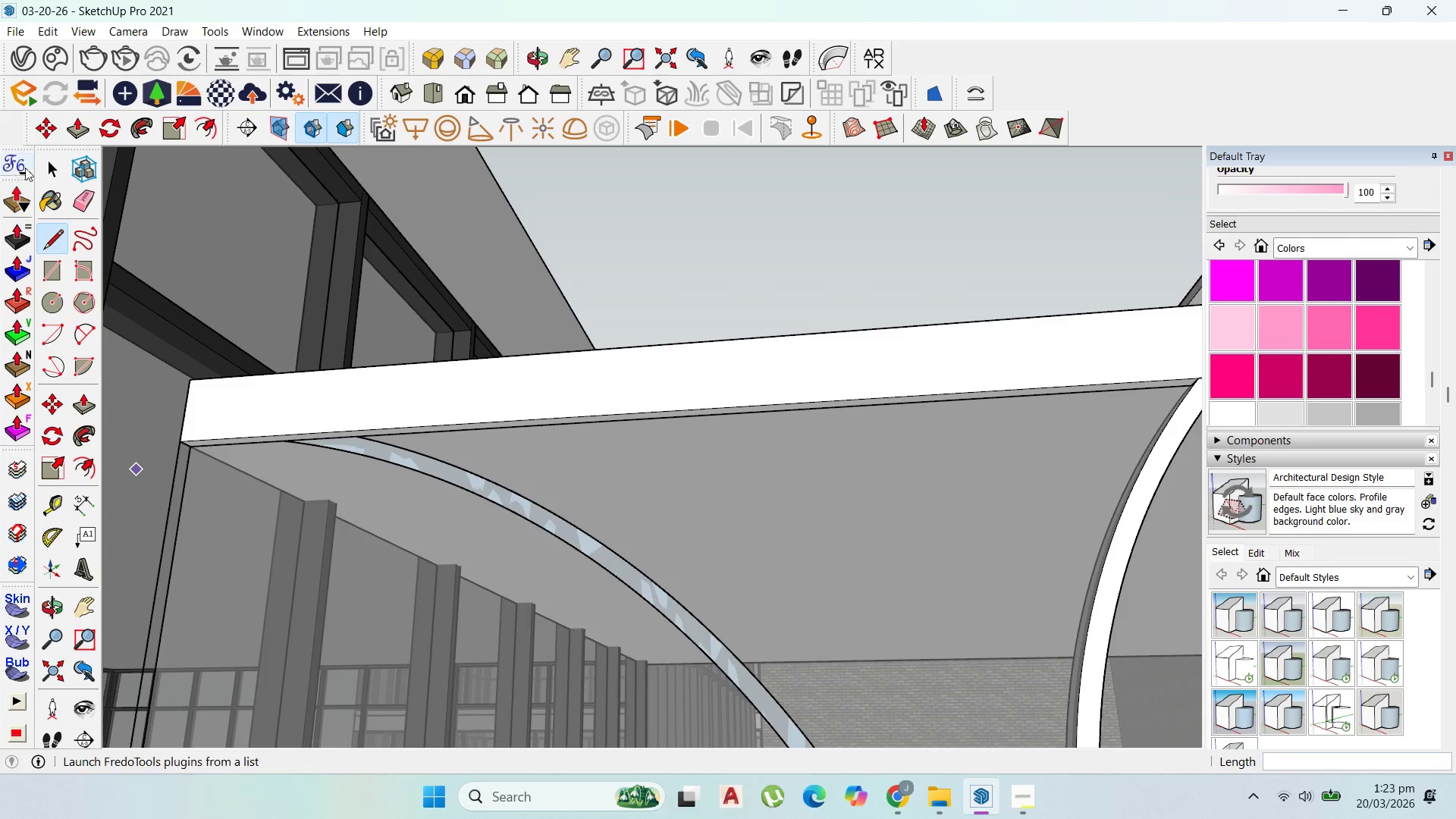 
left_click([42, 166])
 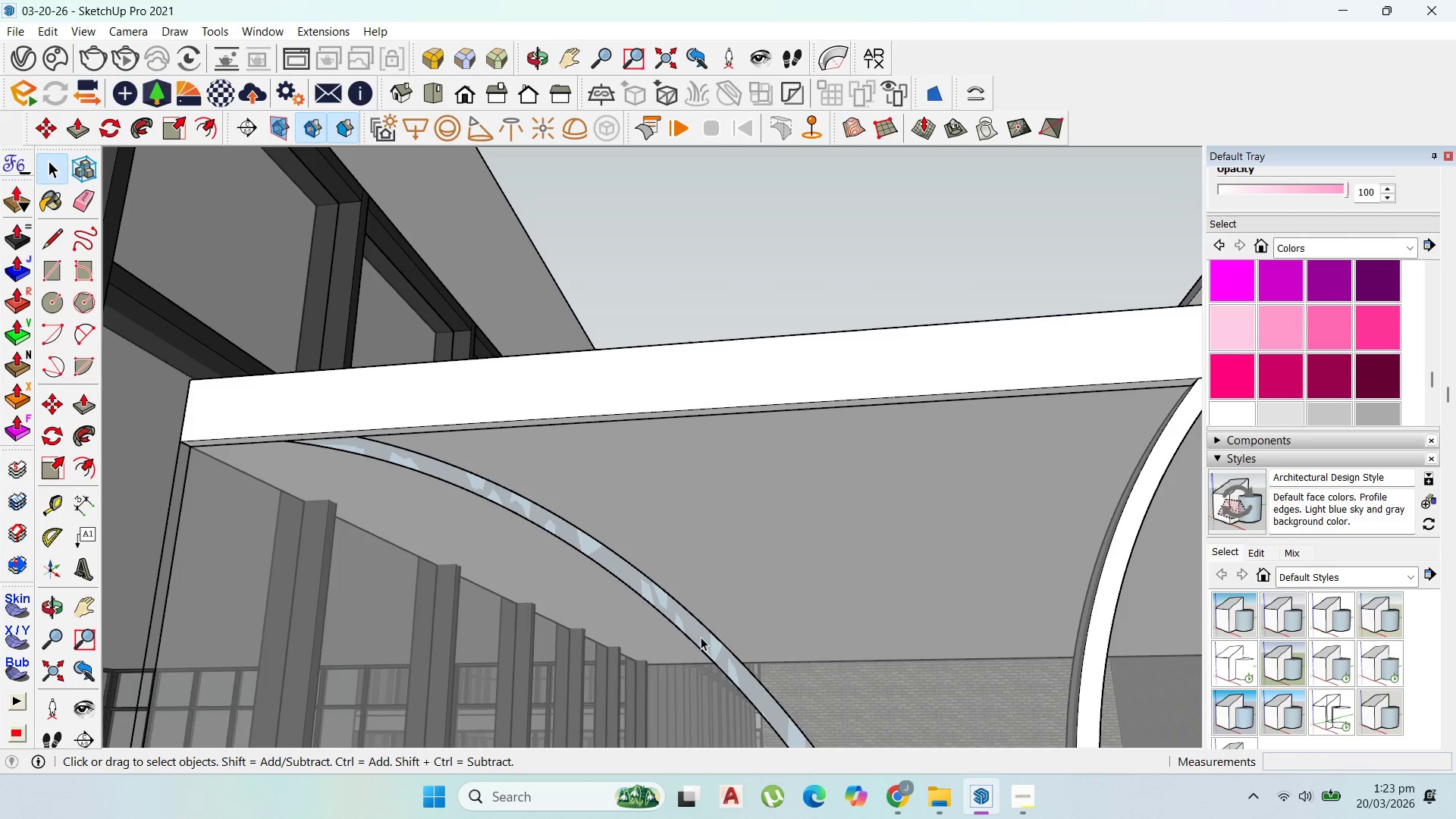 
mouse_move([1033, 792])
 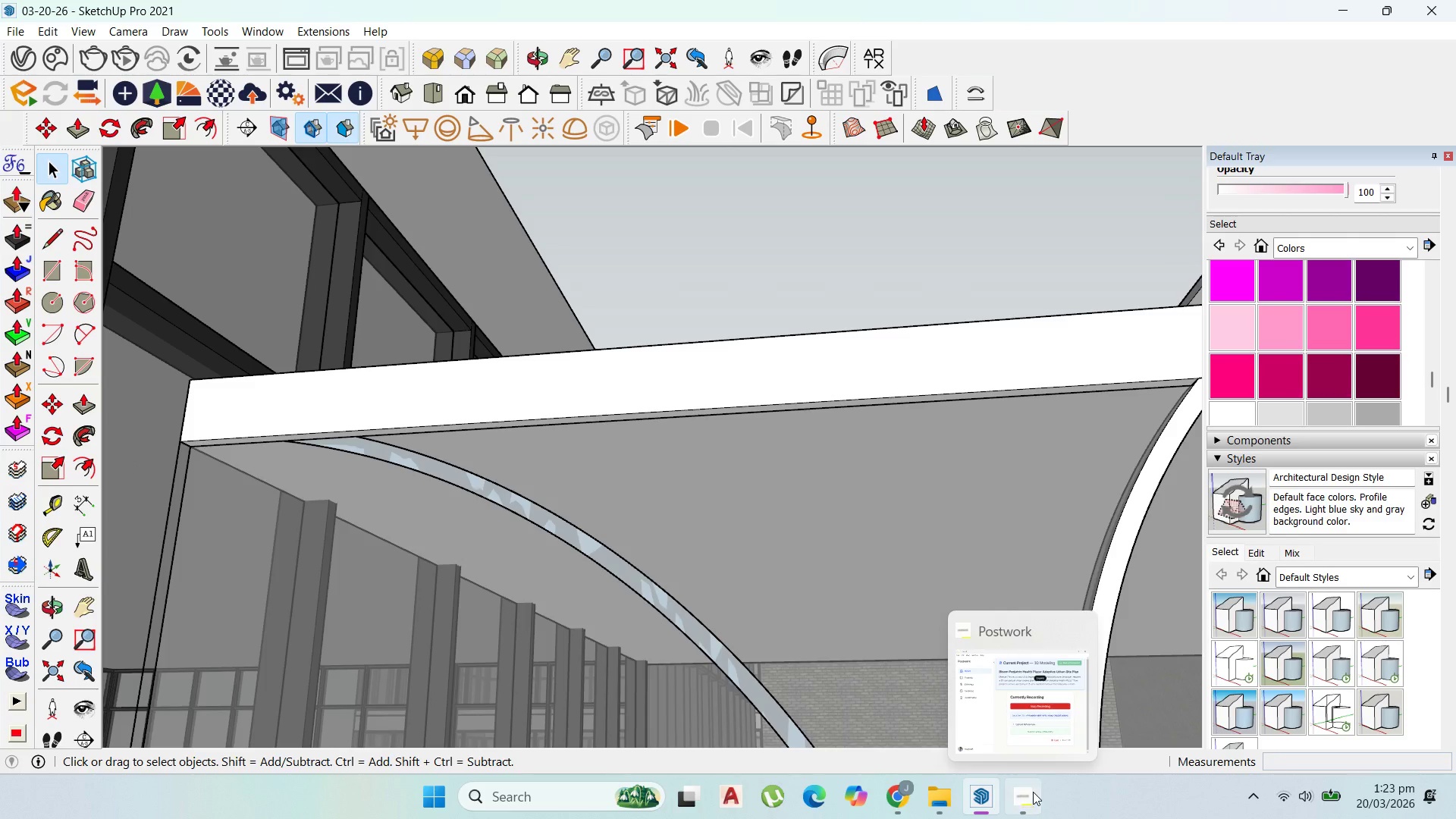 
left_click([1033, 792])